 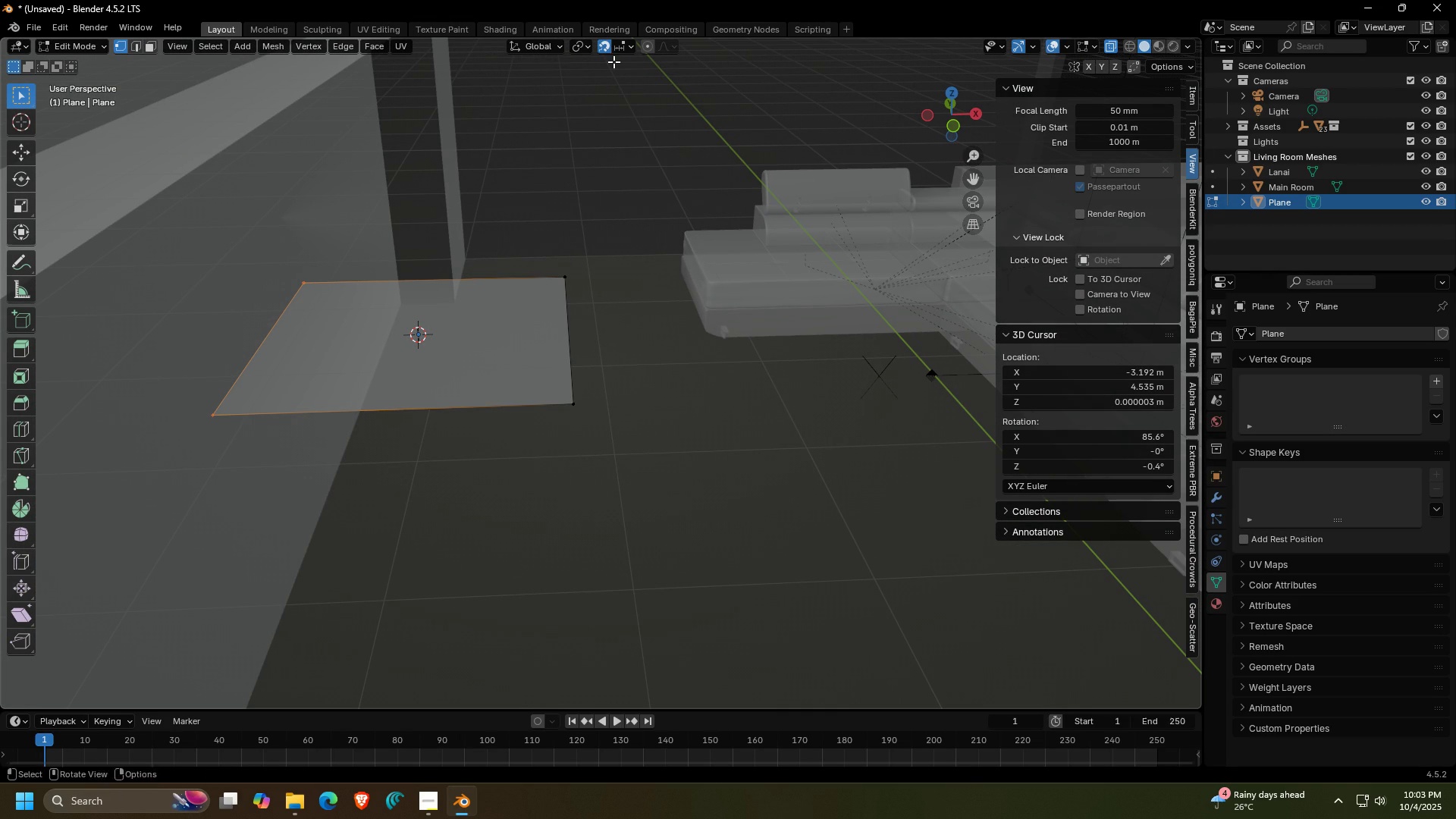 
left_click([623, 53])
 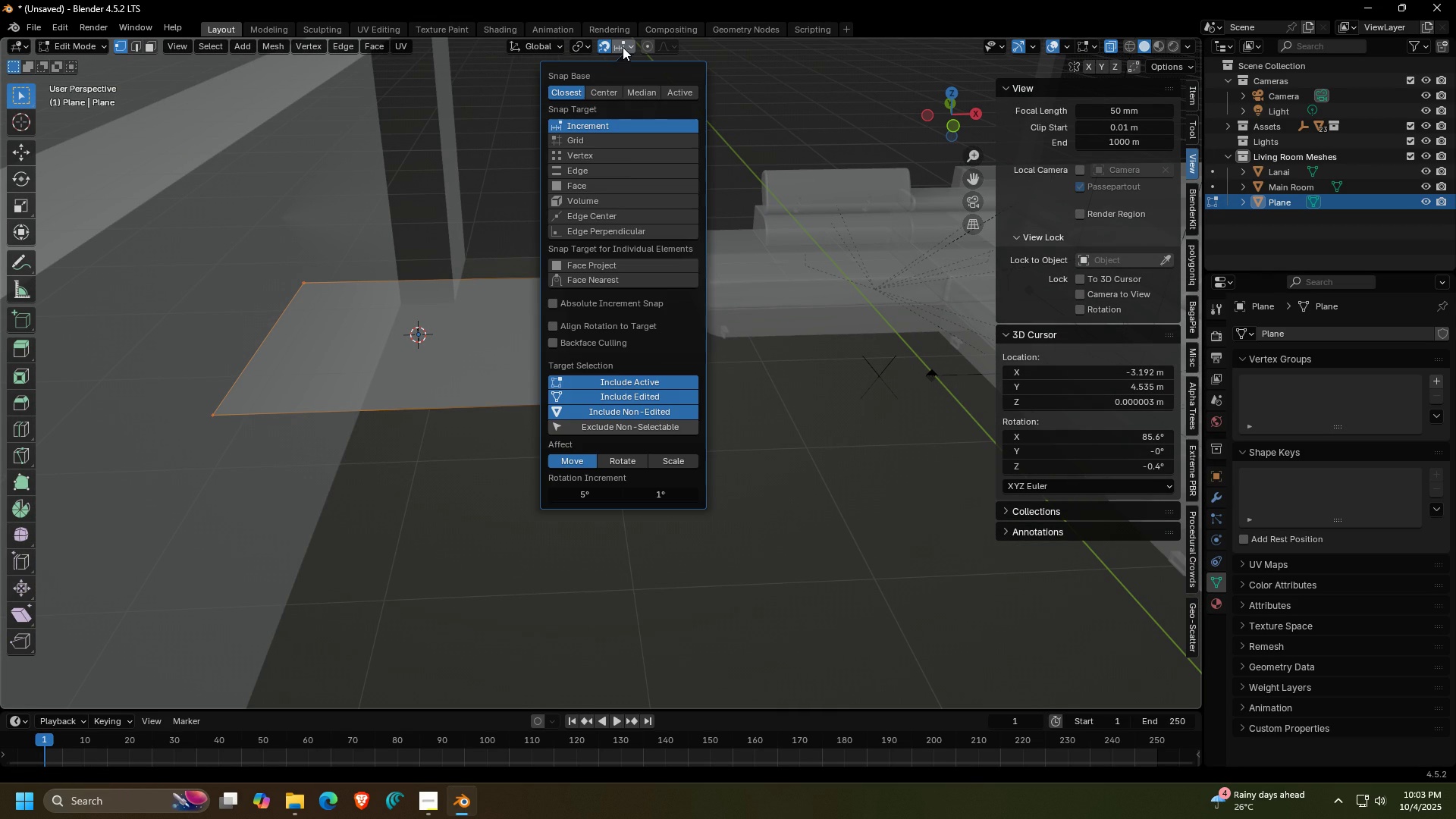 
double_click([623, 47])
 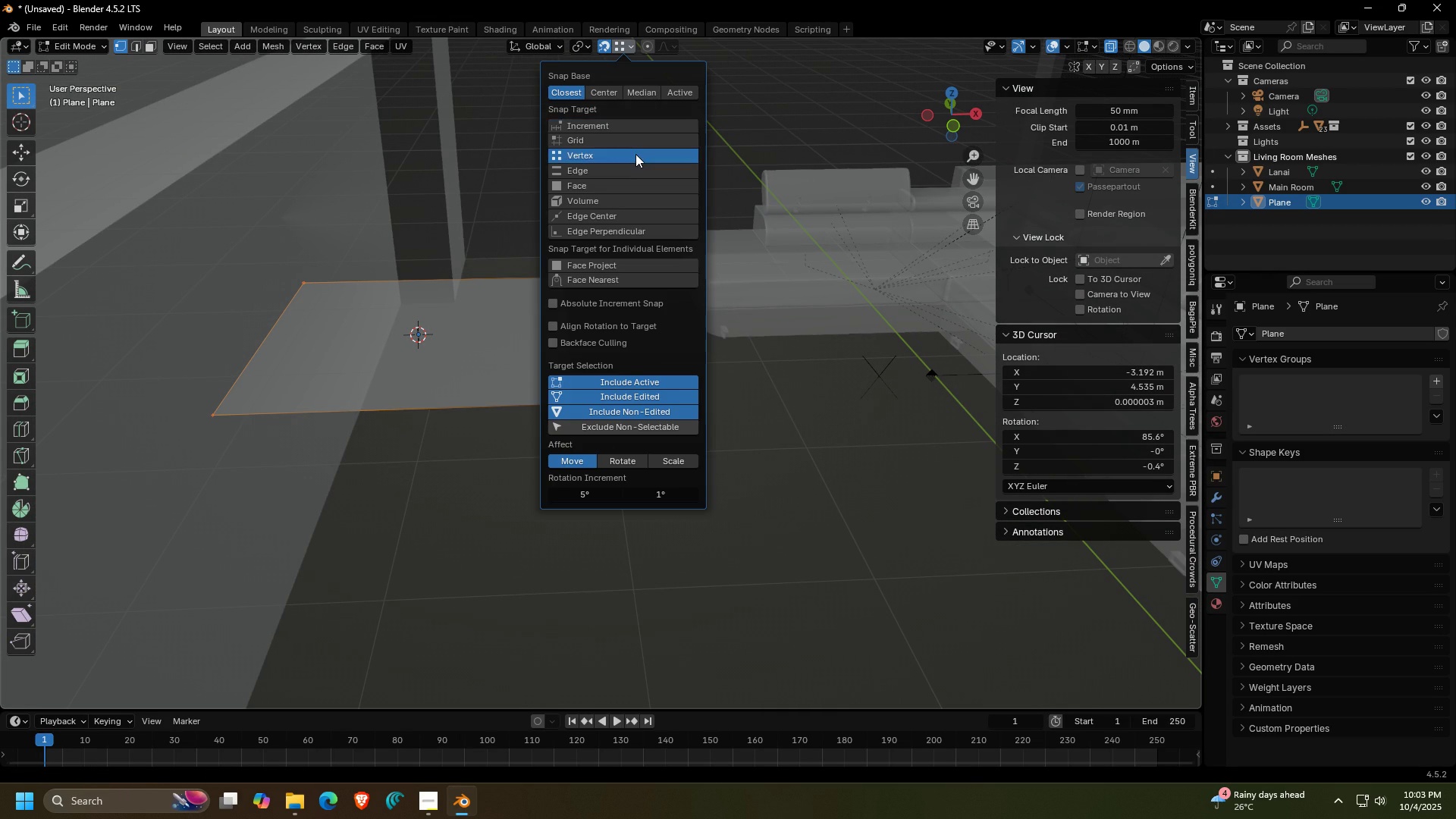 
left_click([635, 154])
 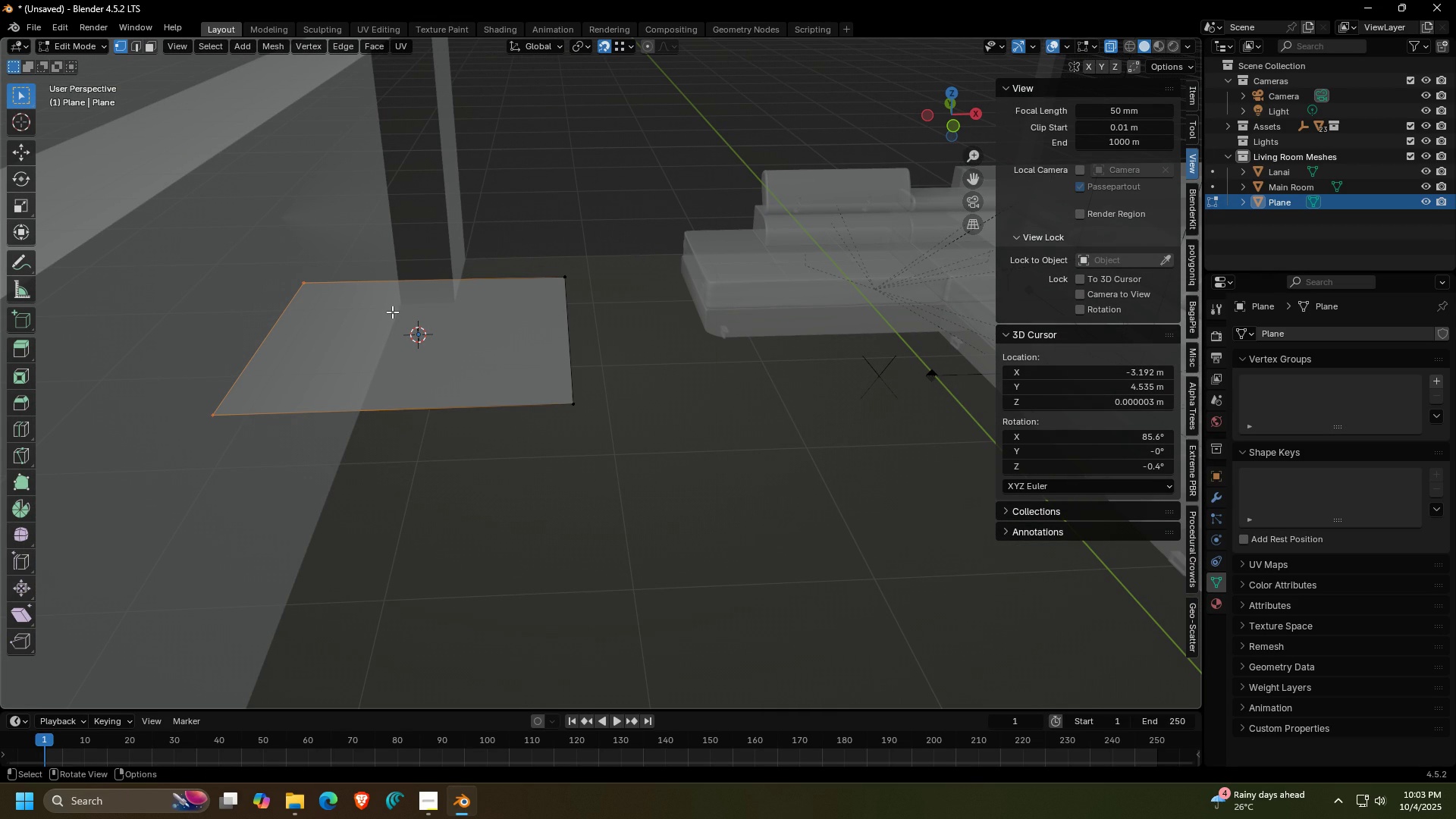 
key(G)
 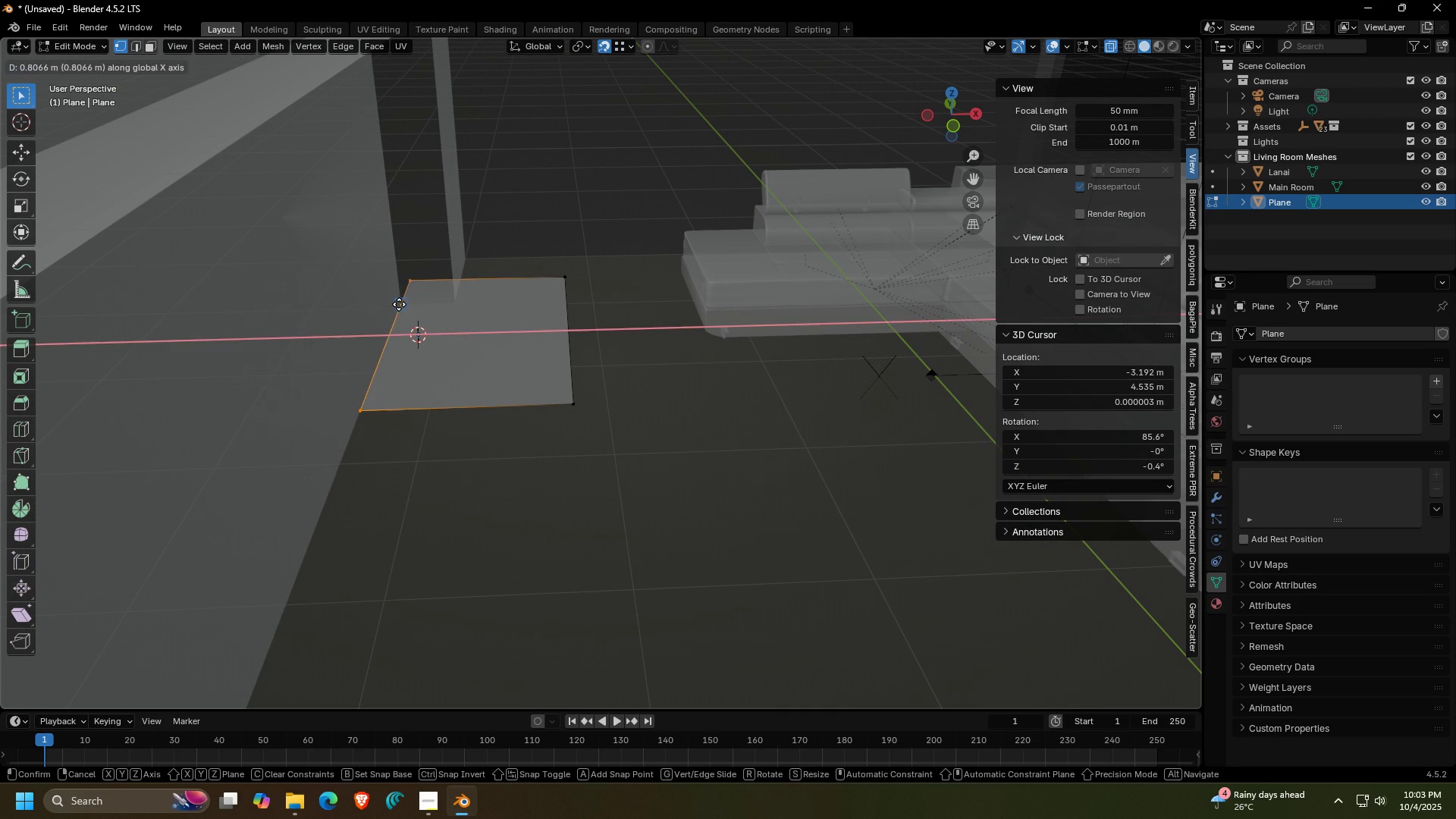 
key(Escape)
 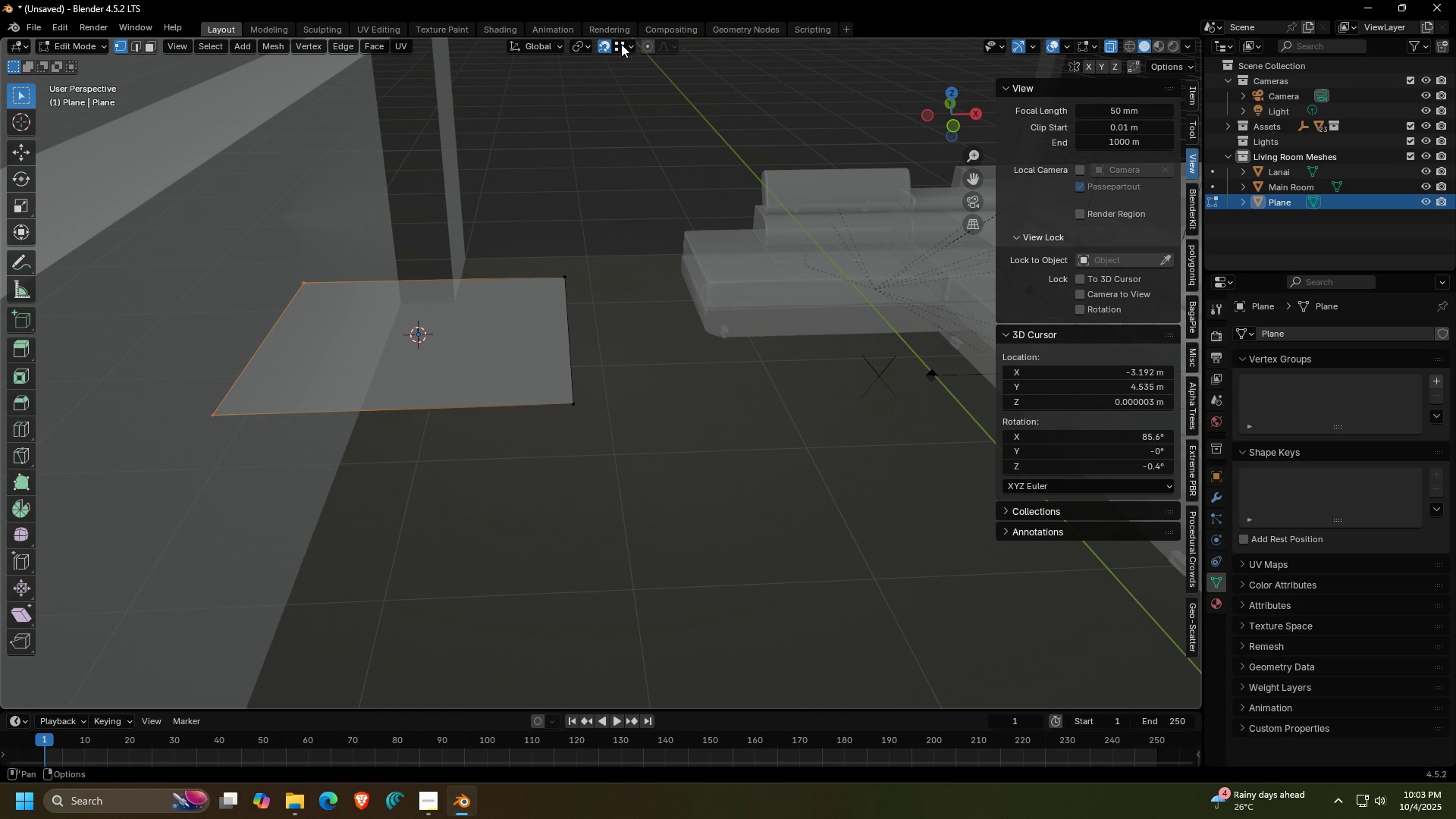 
left_click([621, 44])
 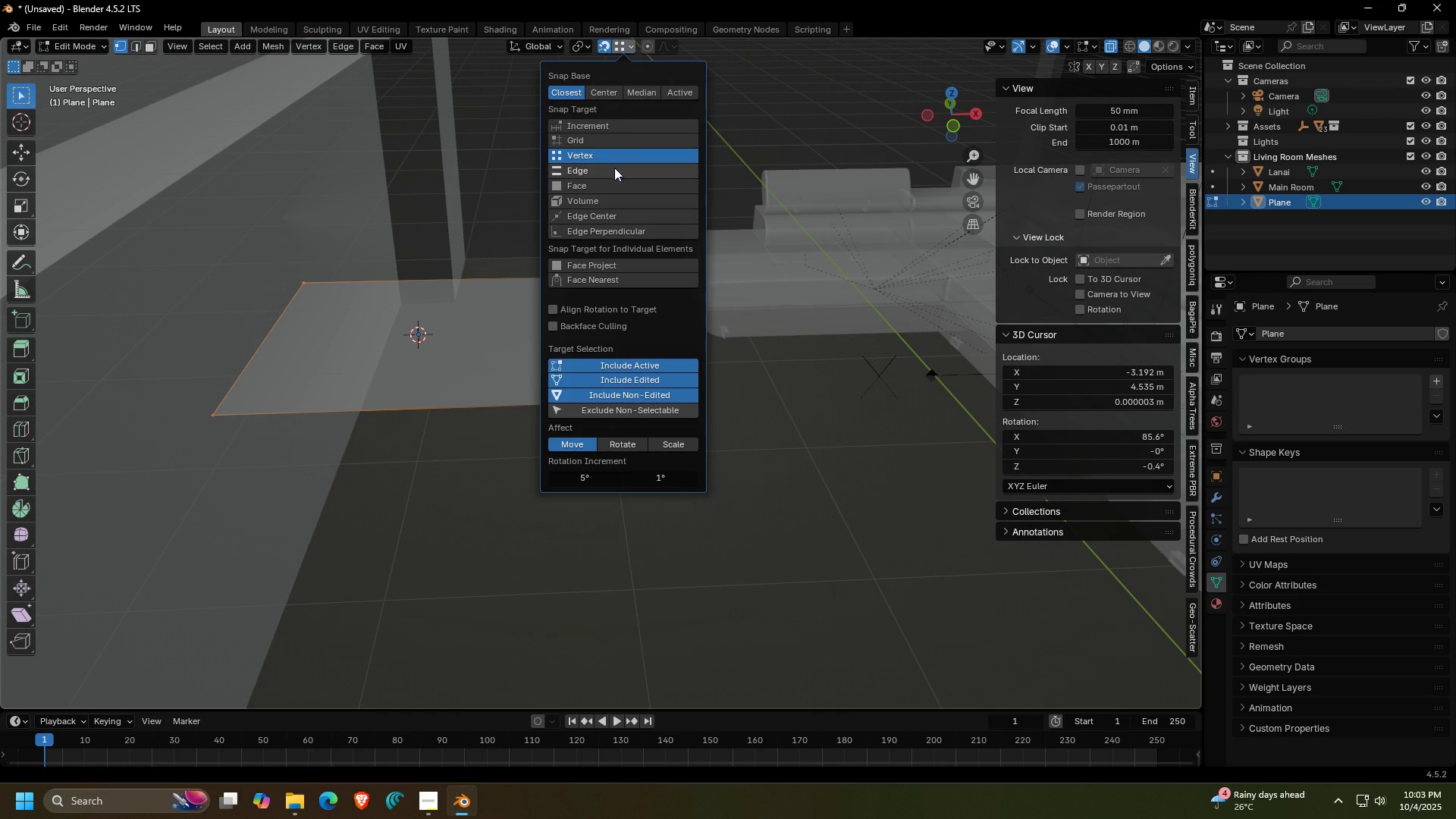 
left_click([614, 169])
 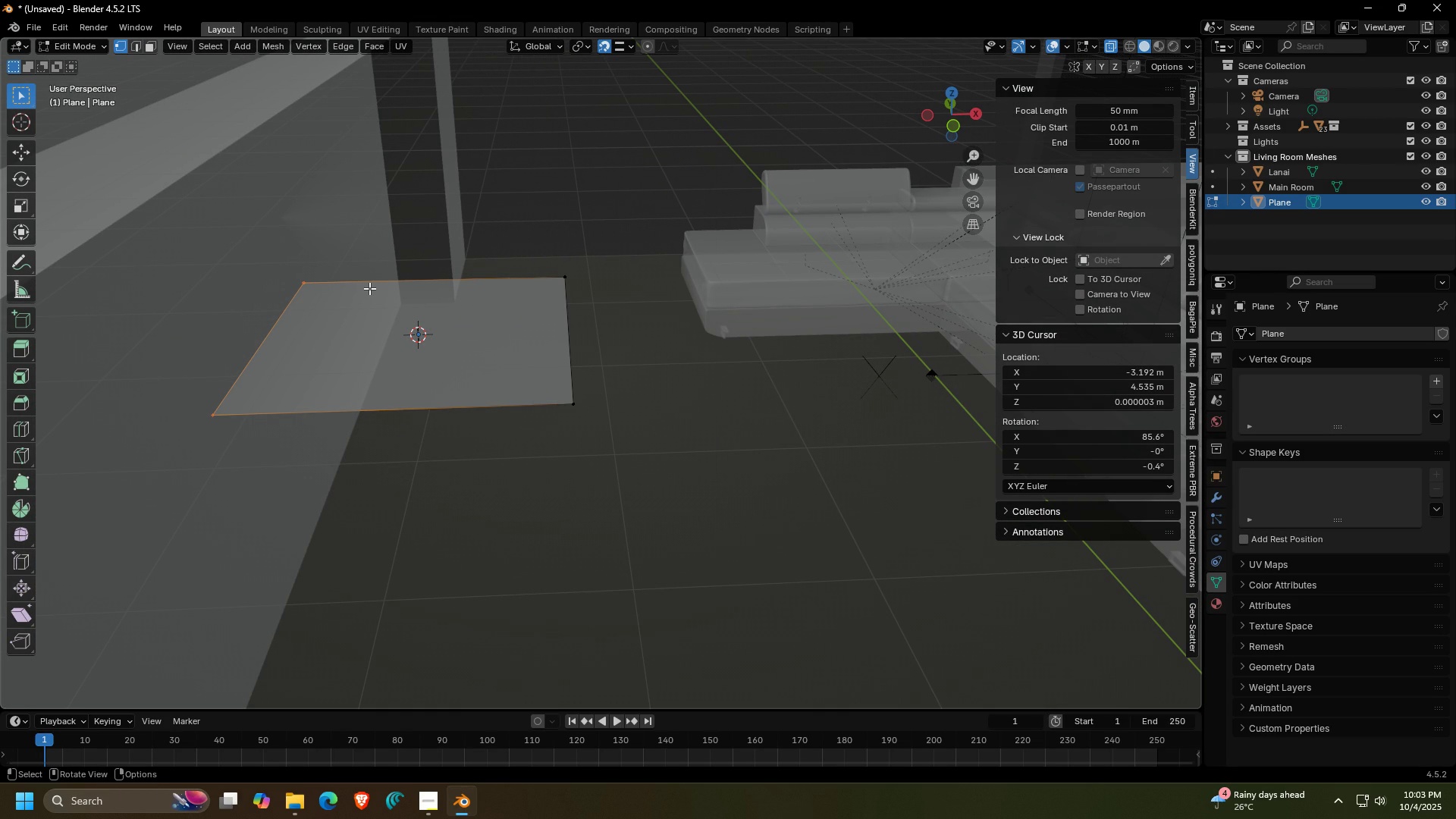 
key(G)
 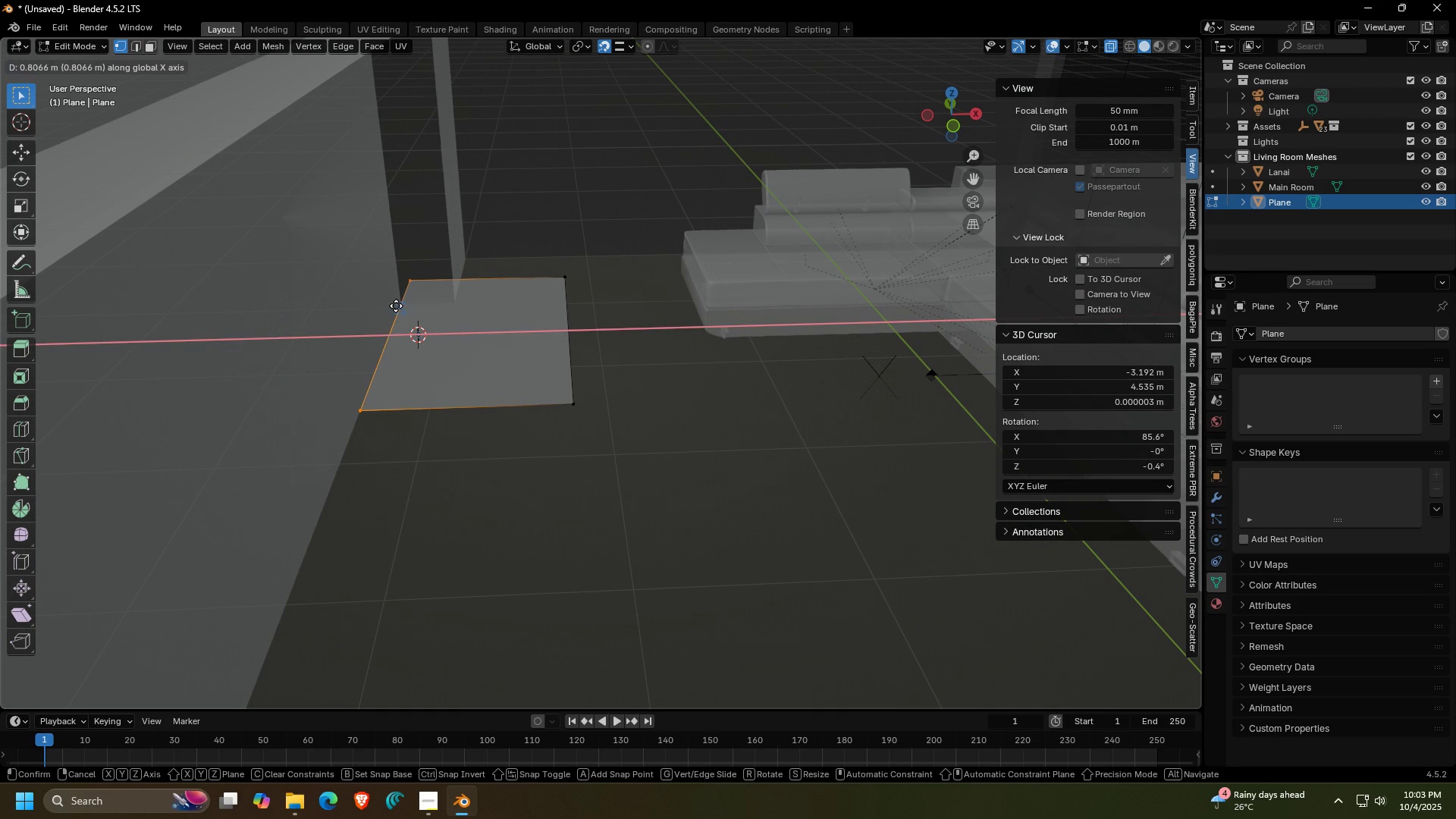 
left_click([395, 306])